 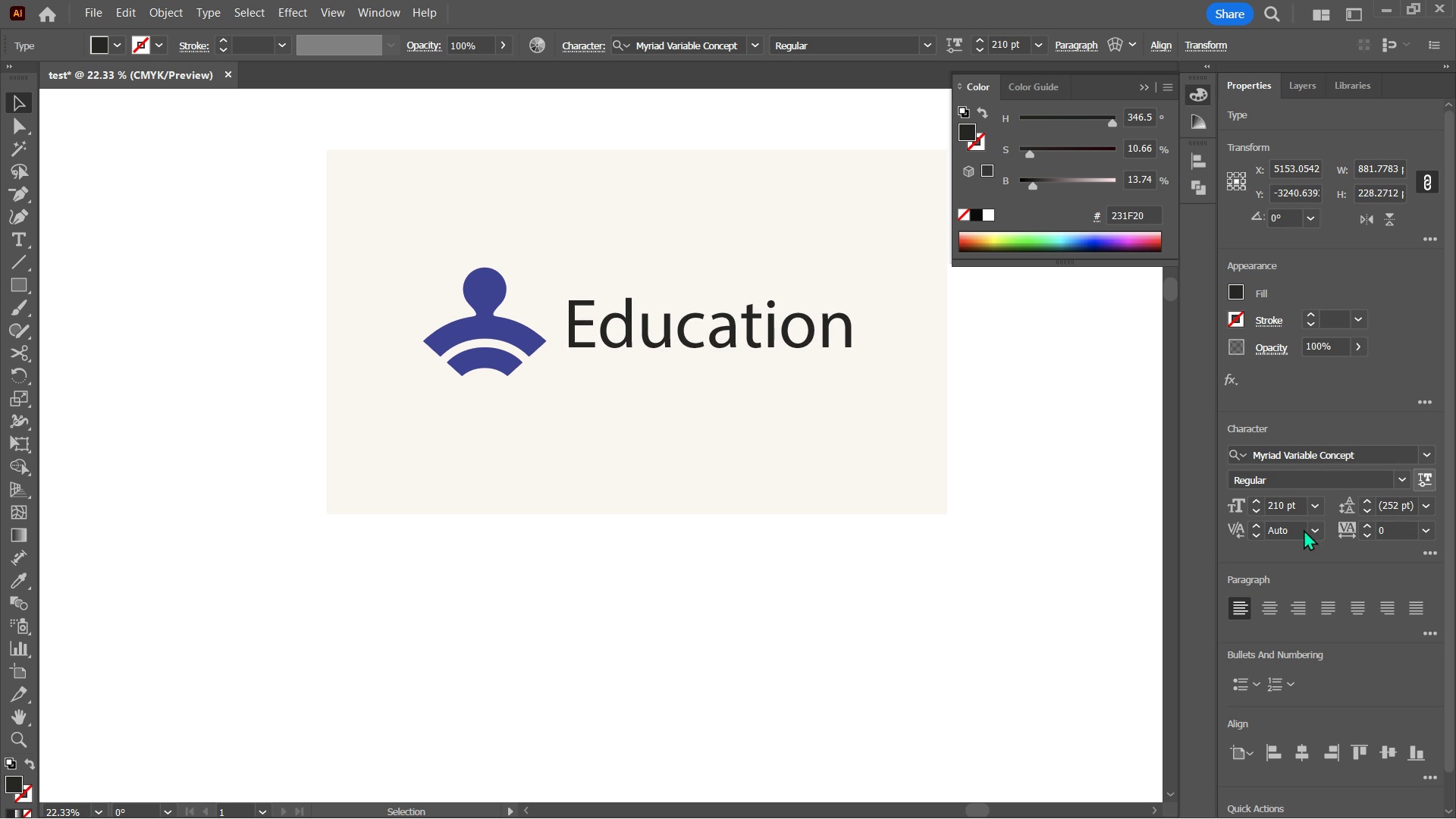 
mouse_move([1279, 532])
 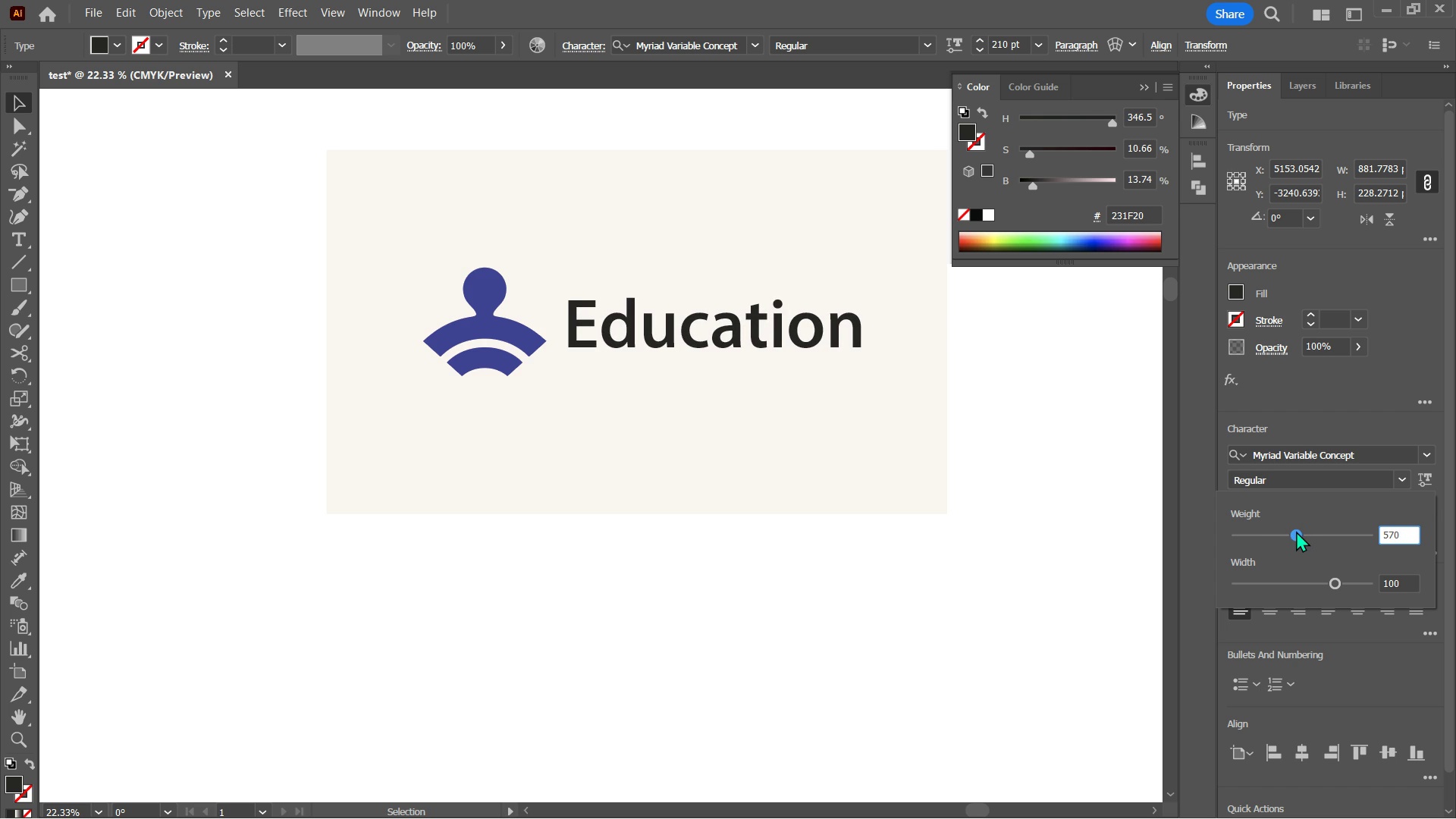 
wait(11.4)
 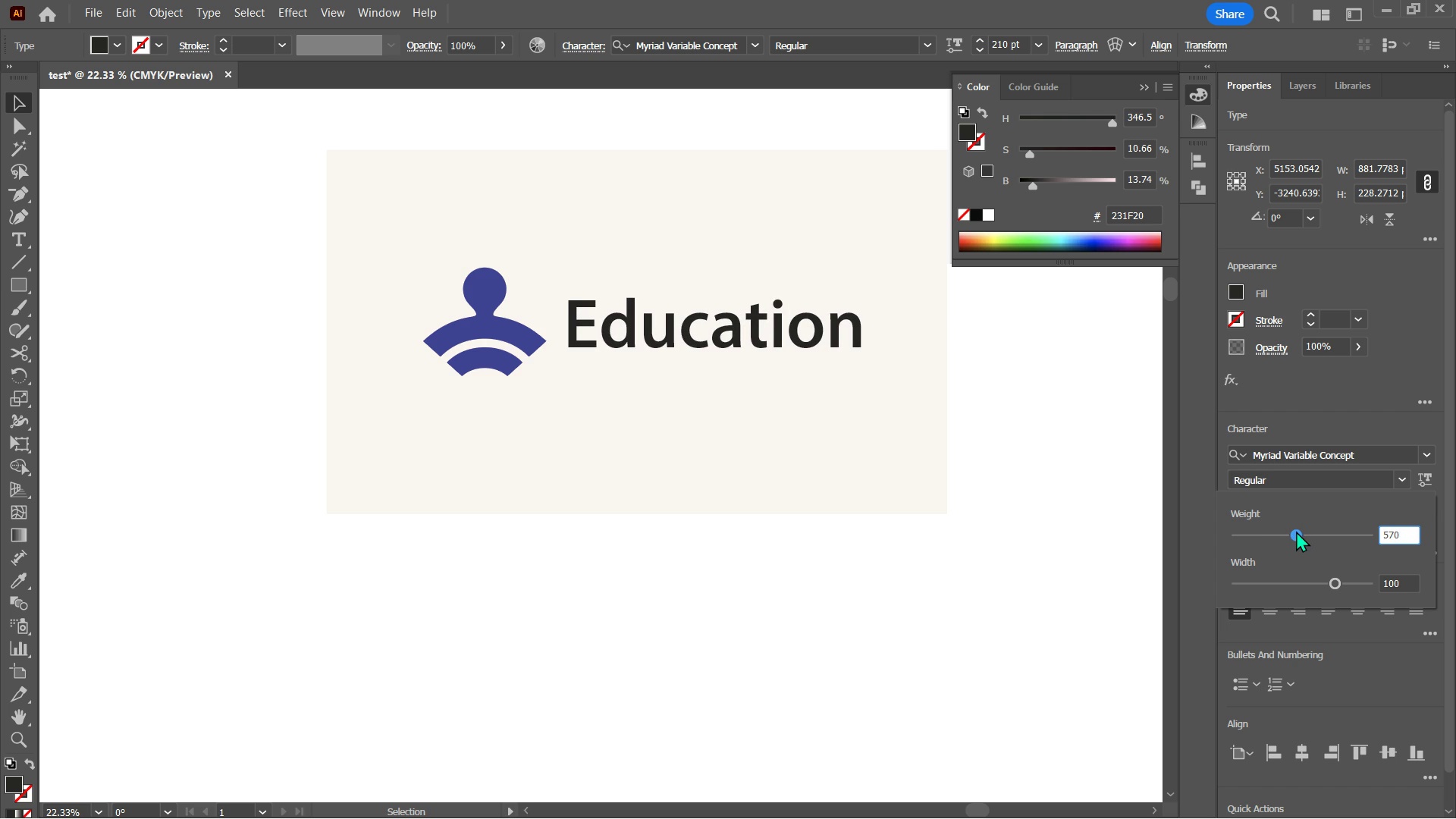 
left_click([1336, 415])
 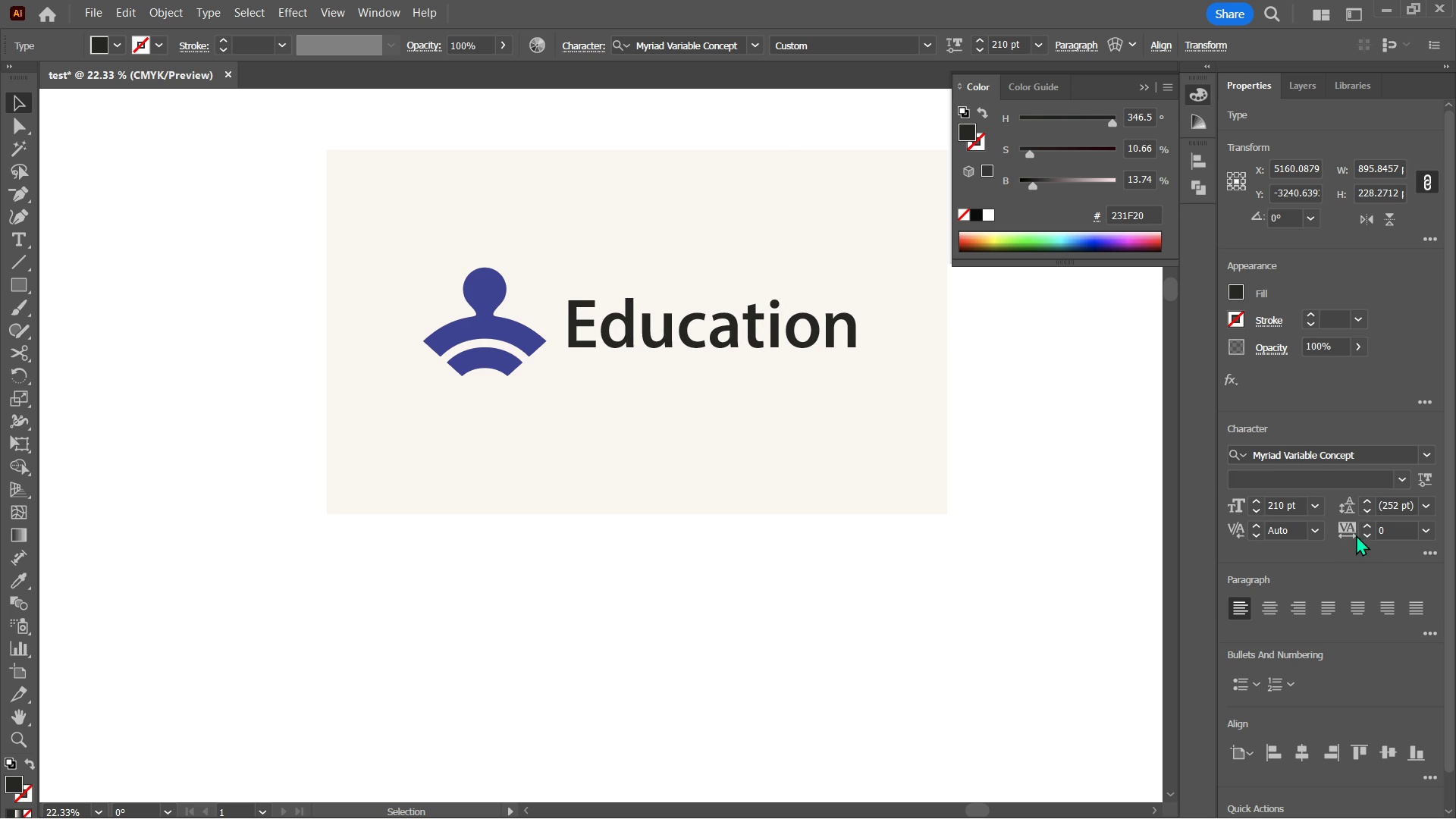 
mouse_move([1335, 551])